 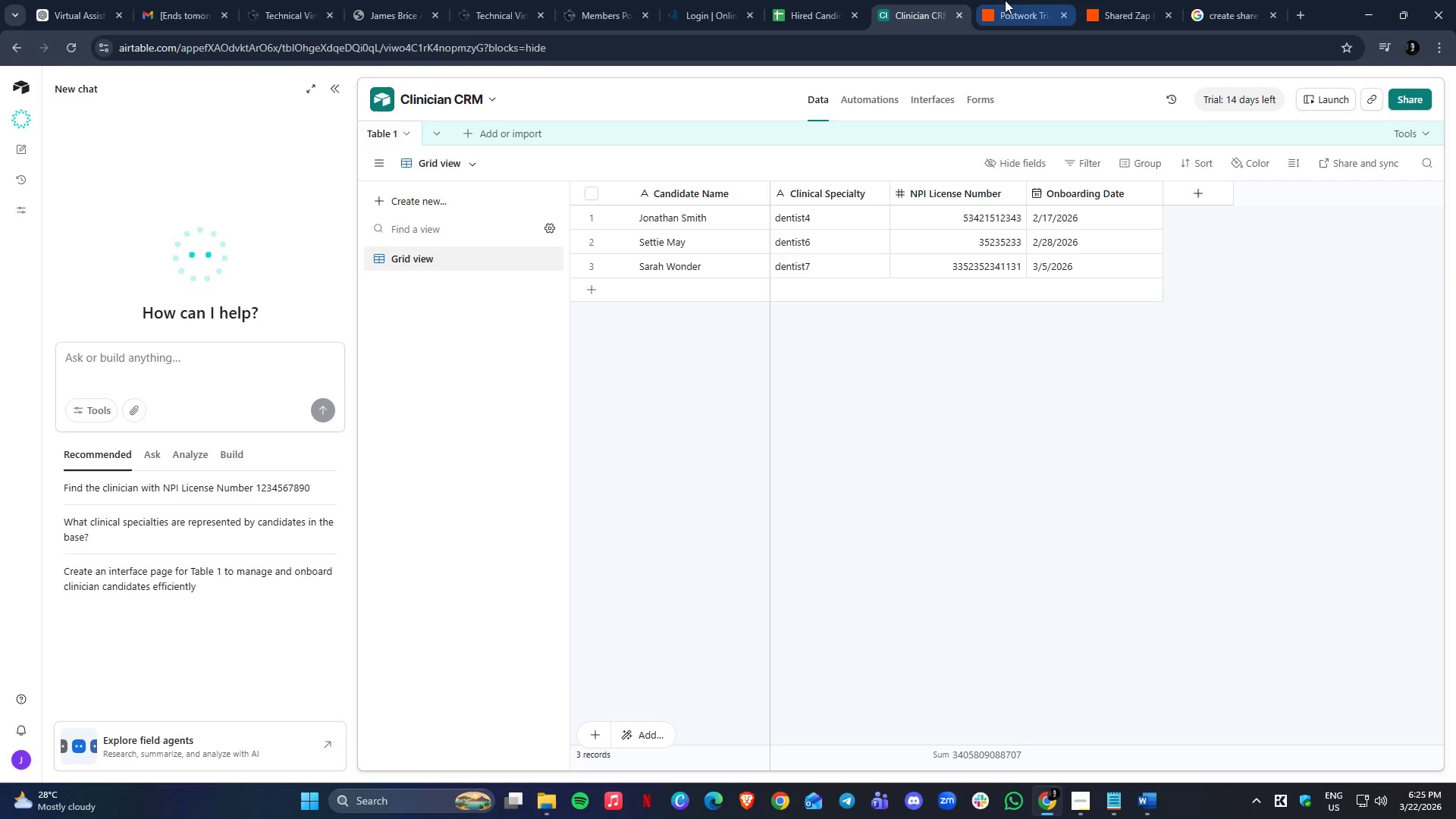 
left_click([1138, 0])
 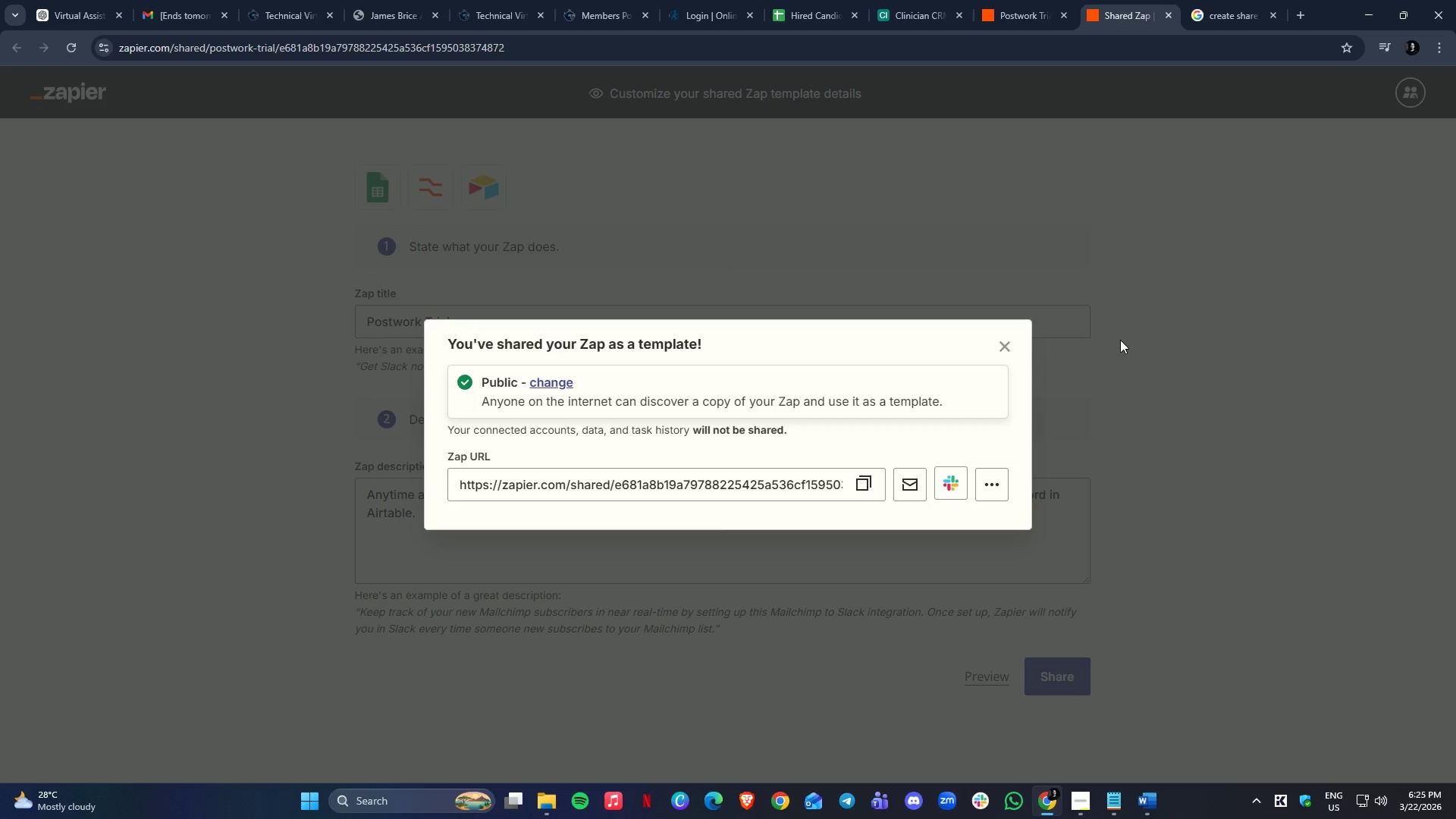 
double_click([1219, 0])
 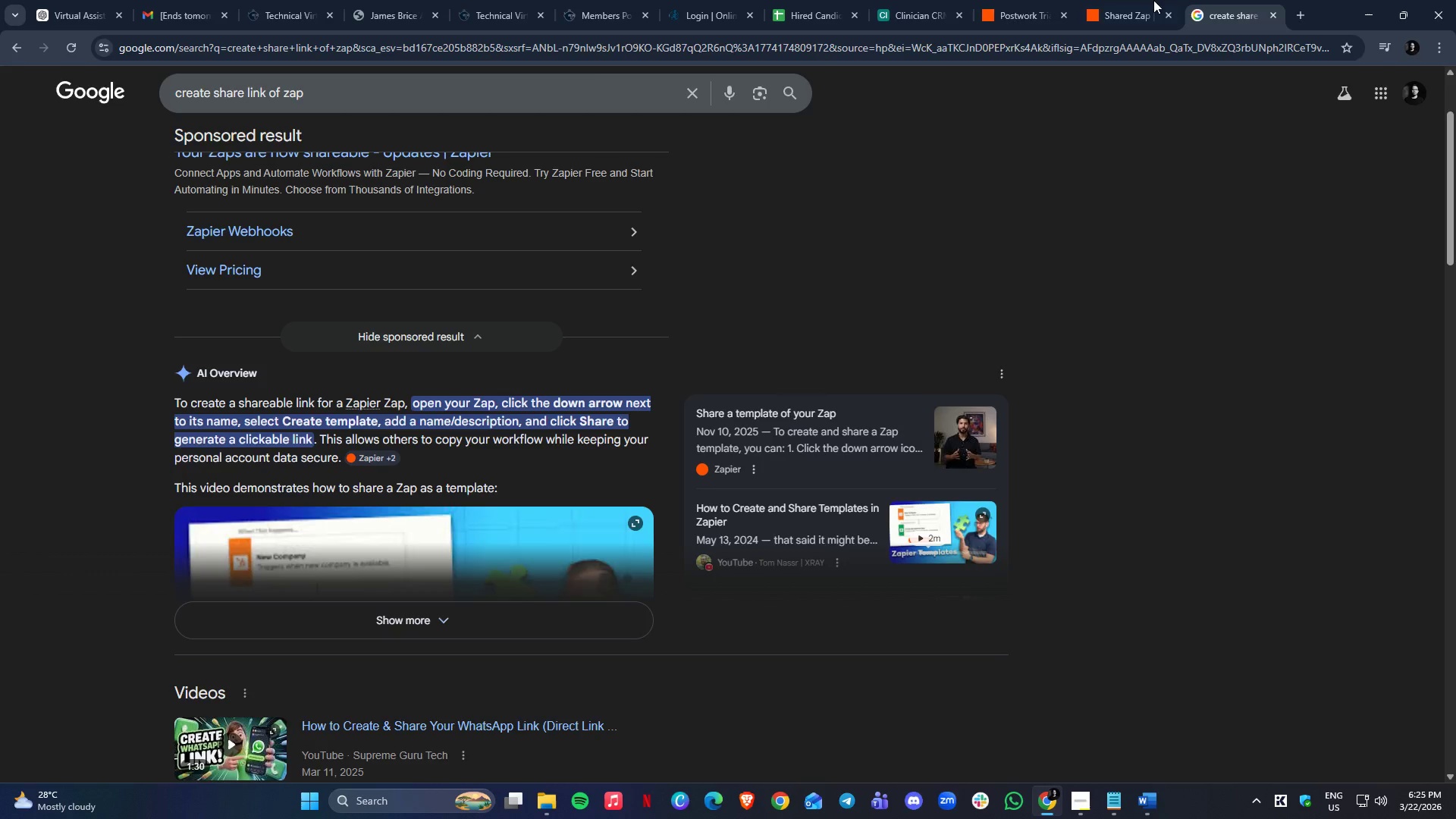 
left_click([1037, 0])
 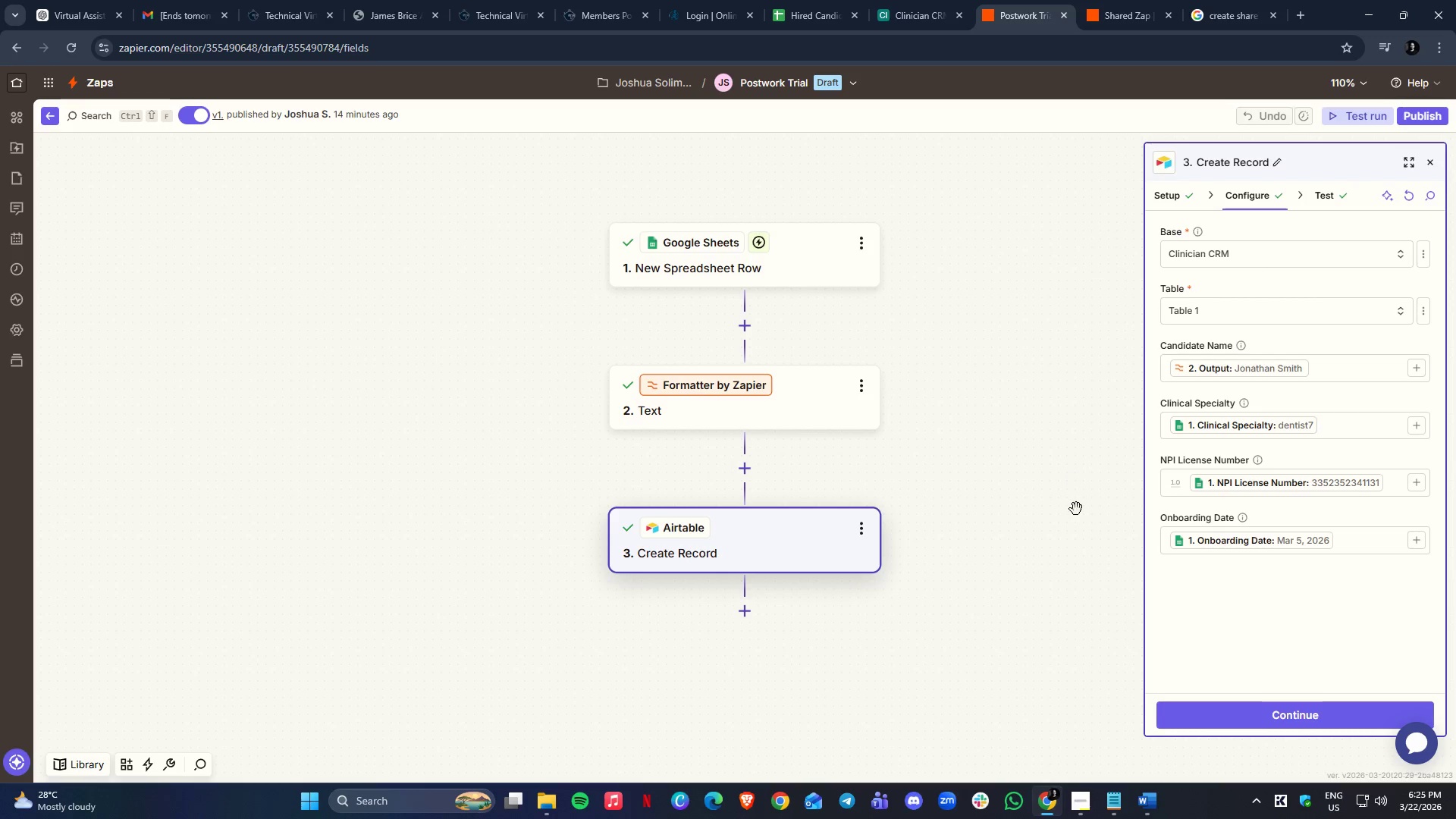 
left_click([1225, 603])
 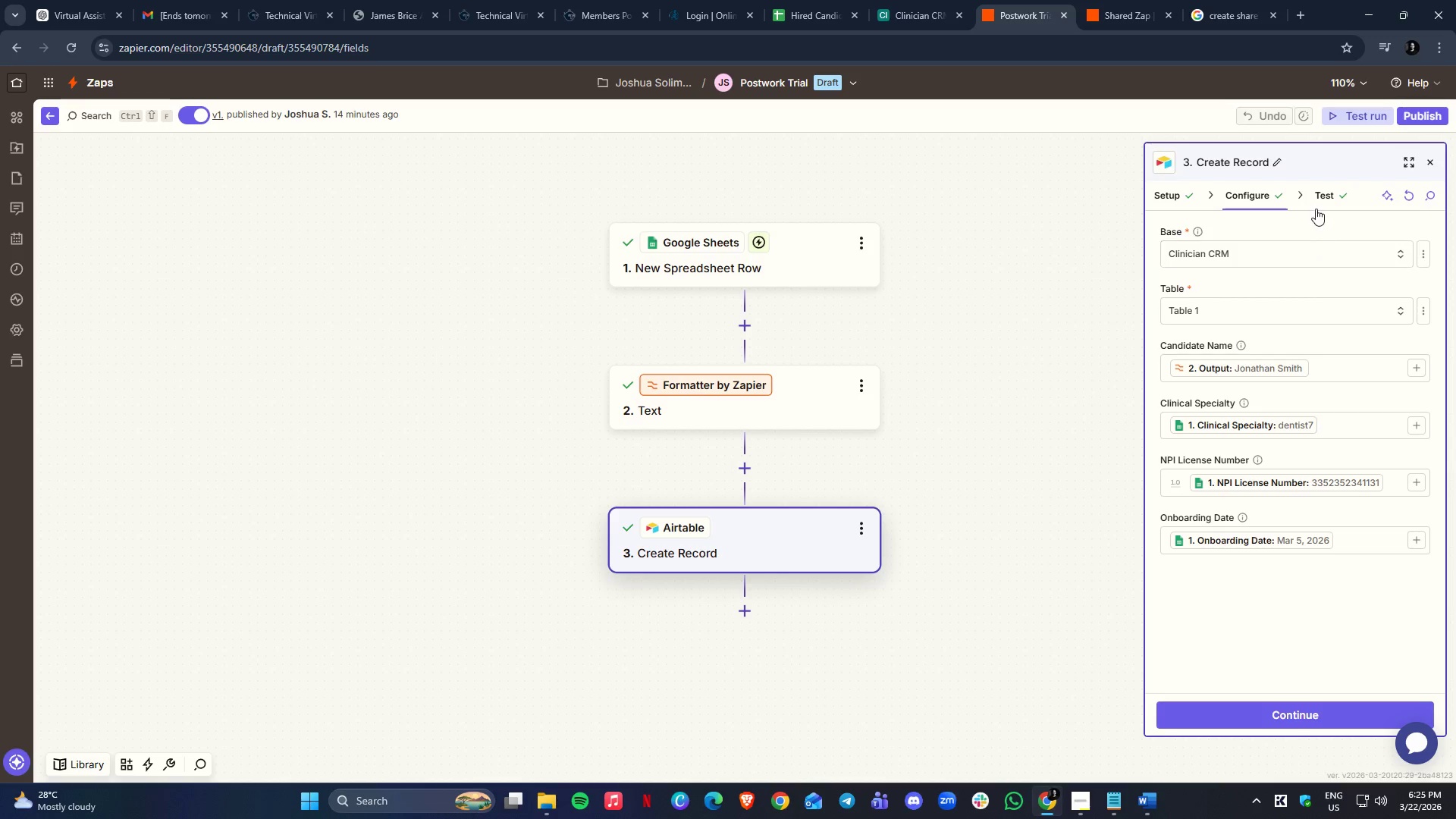 
left_click([1328, 192])
 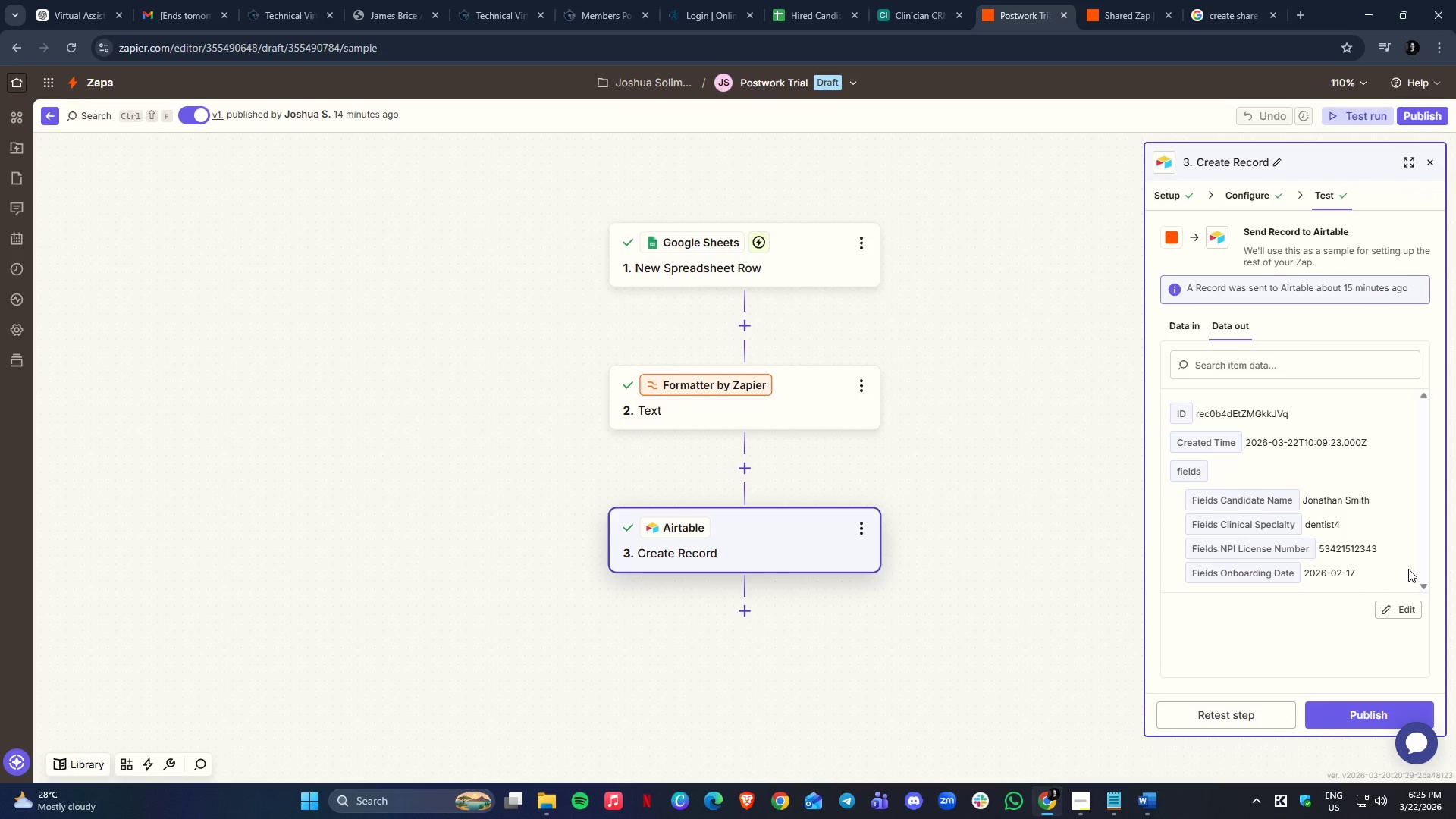 
left_click([1391, 473])
 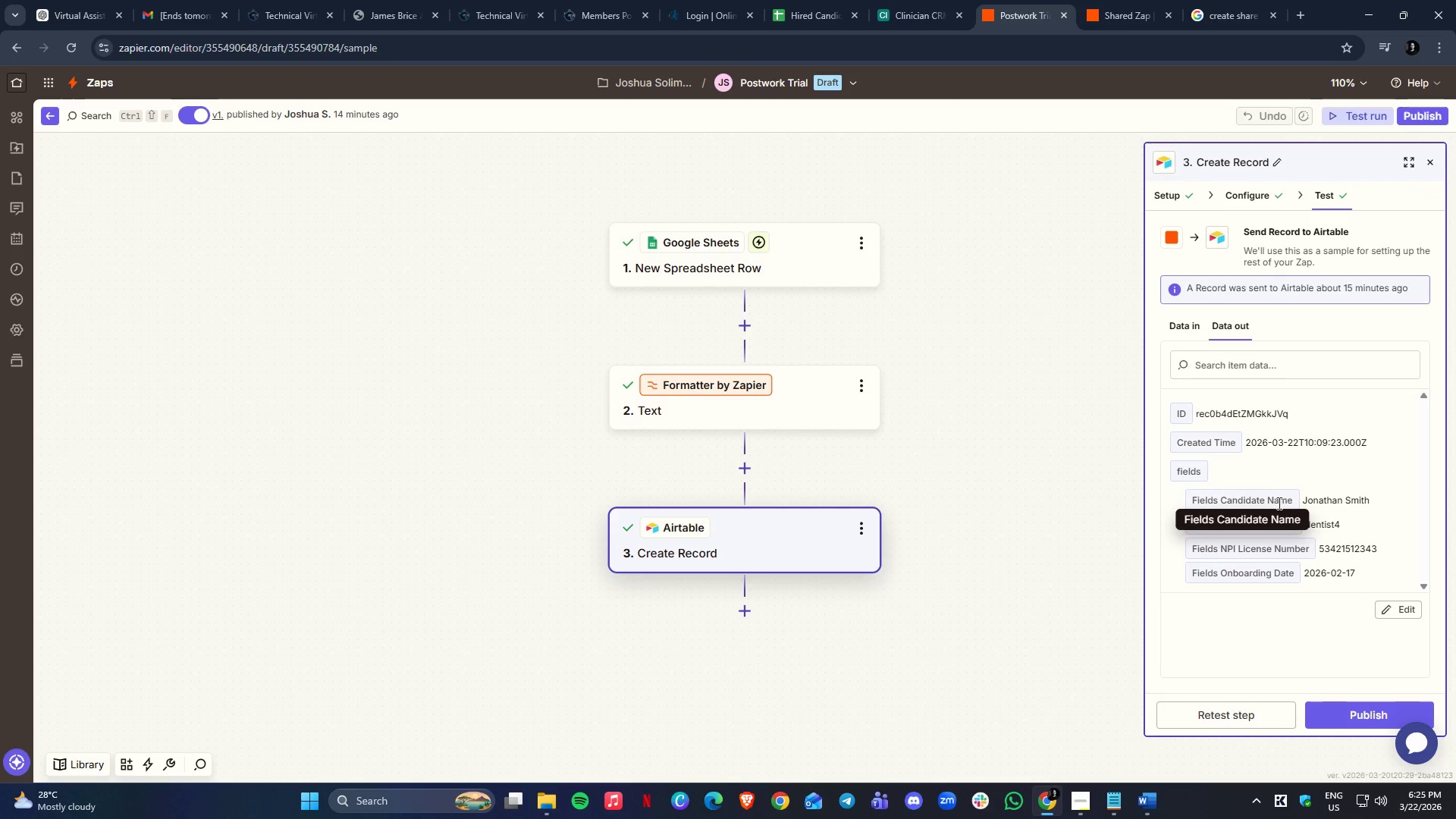 
scroll: coordinate [1394, 487], scroll_direction: down, amount: 1.0
 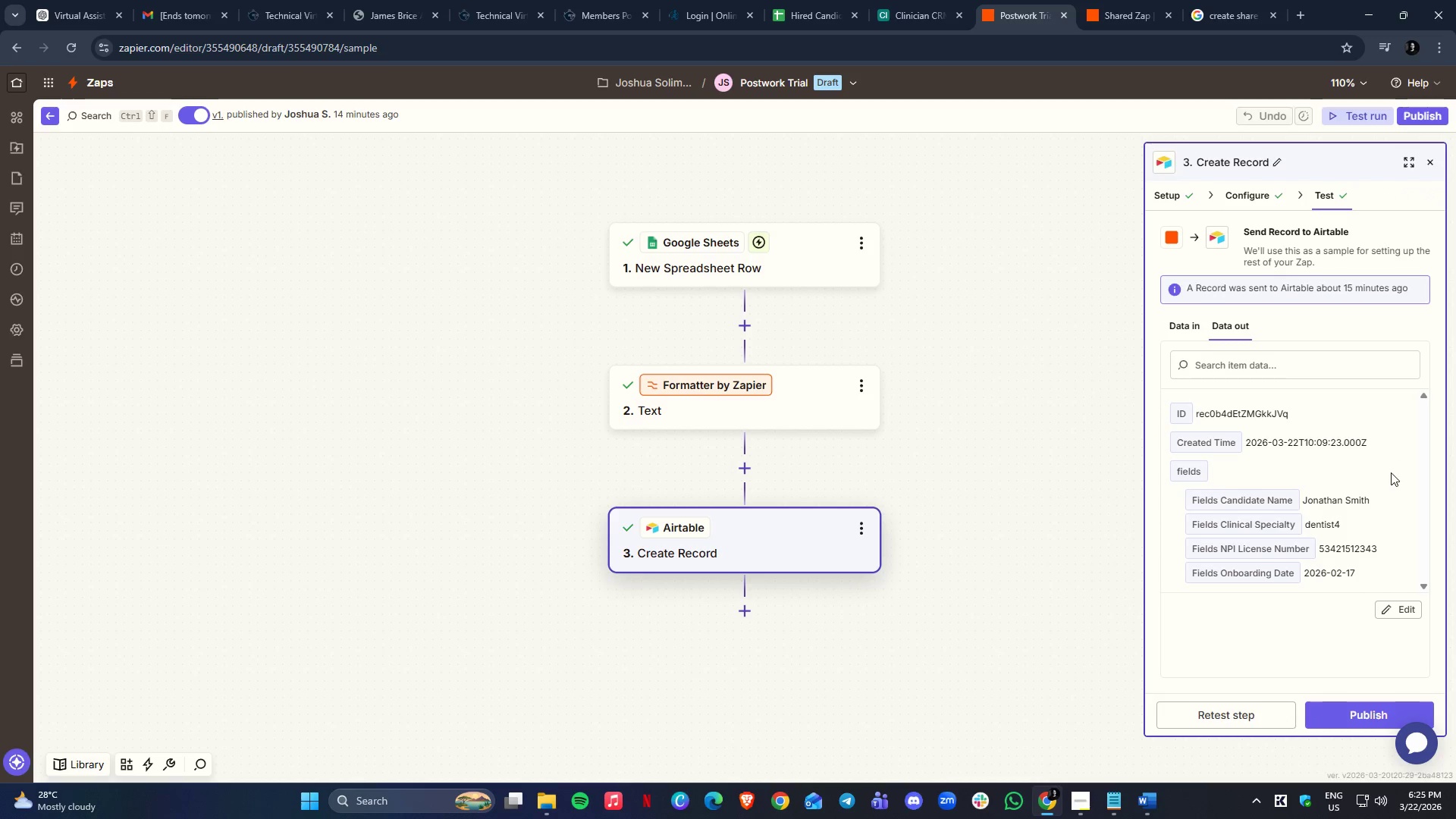 
left_click([1272, 504])
 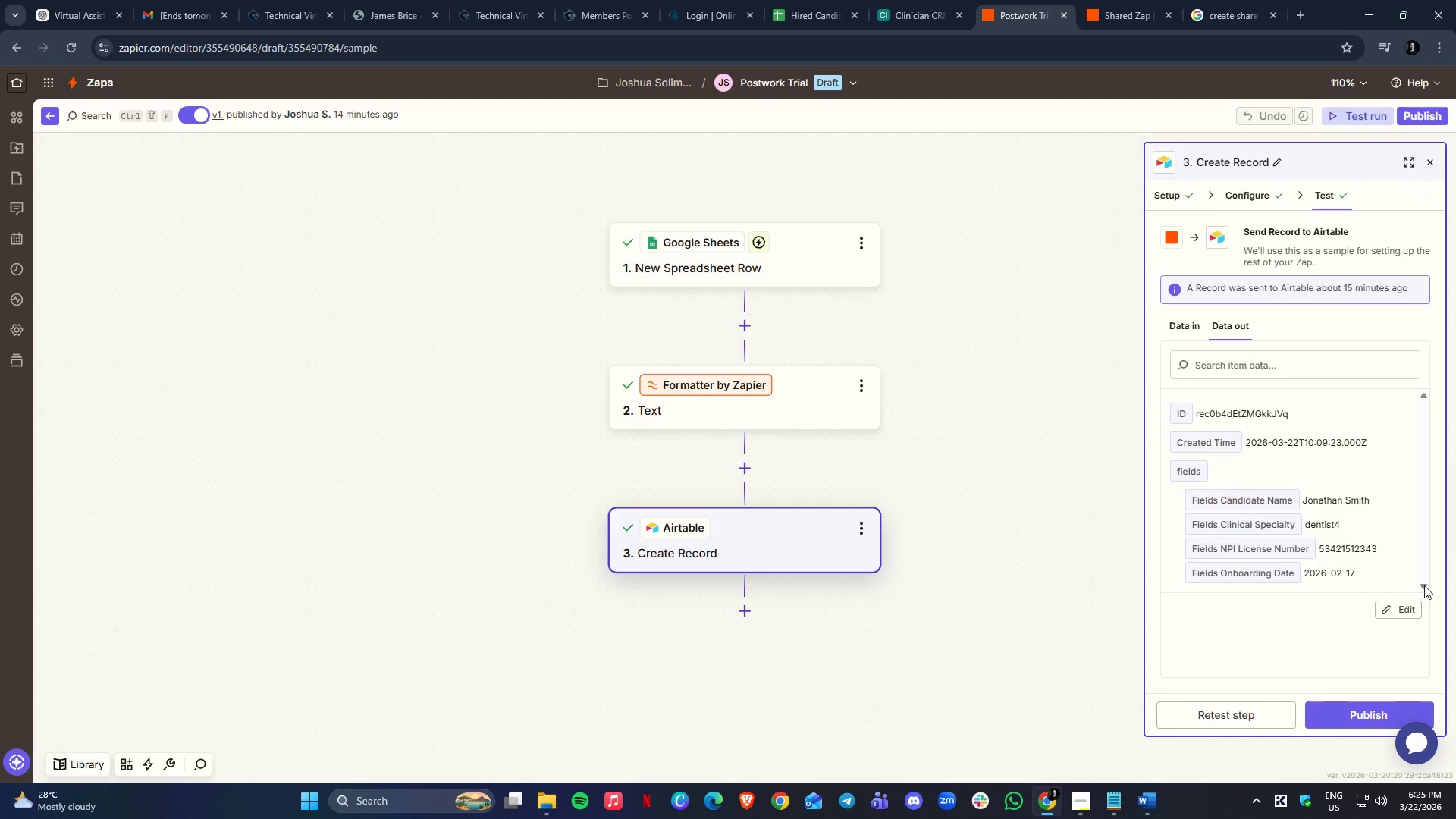 
triple_click([1424, 586])